 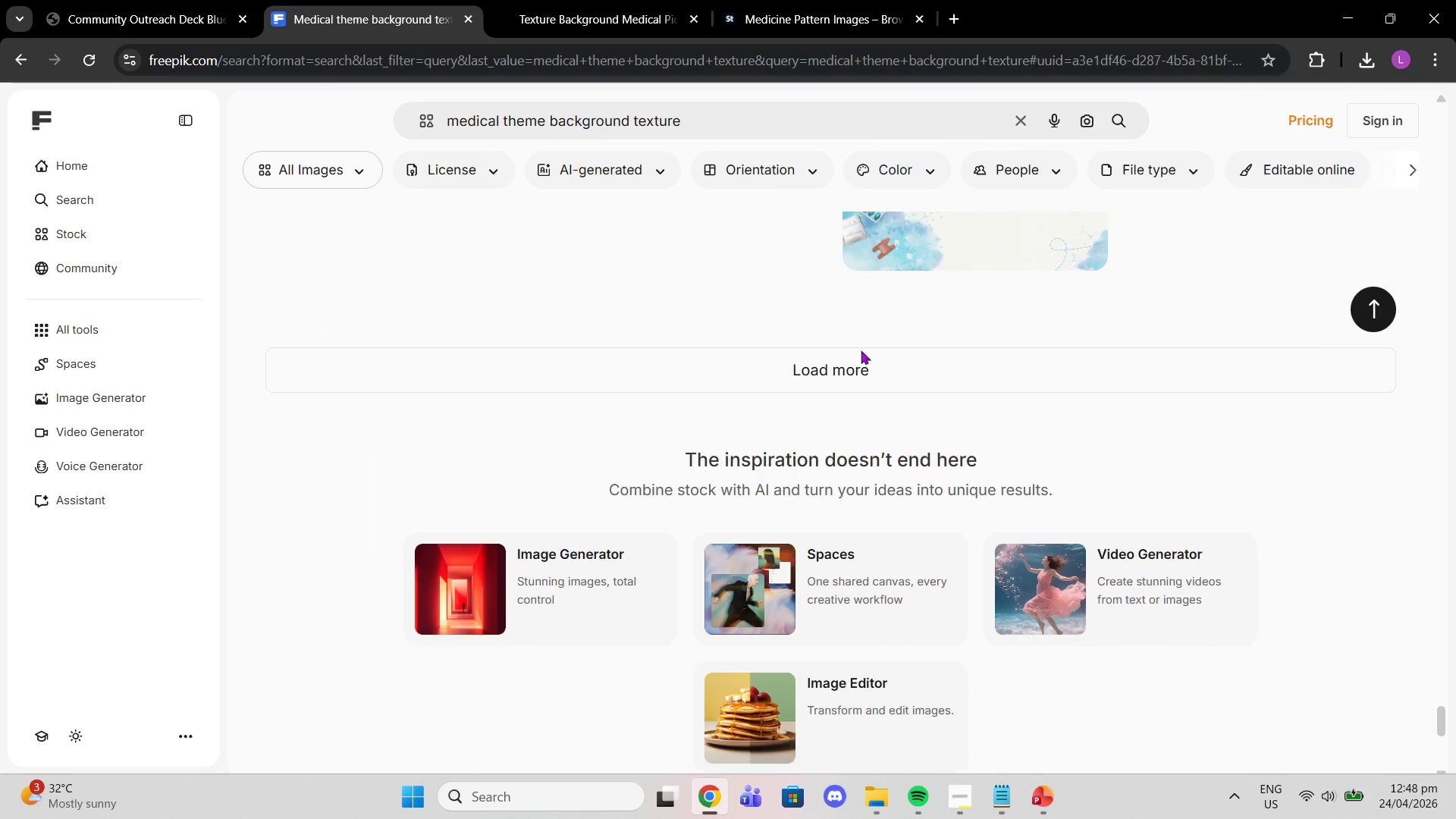 
left_click([861, 379])
 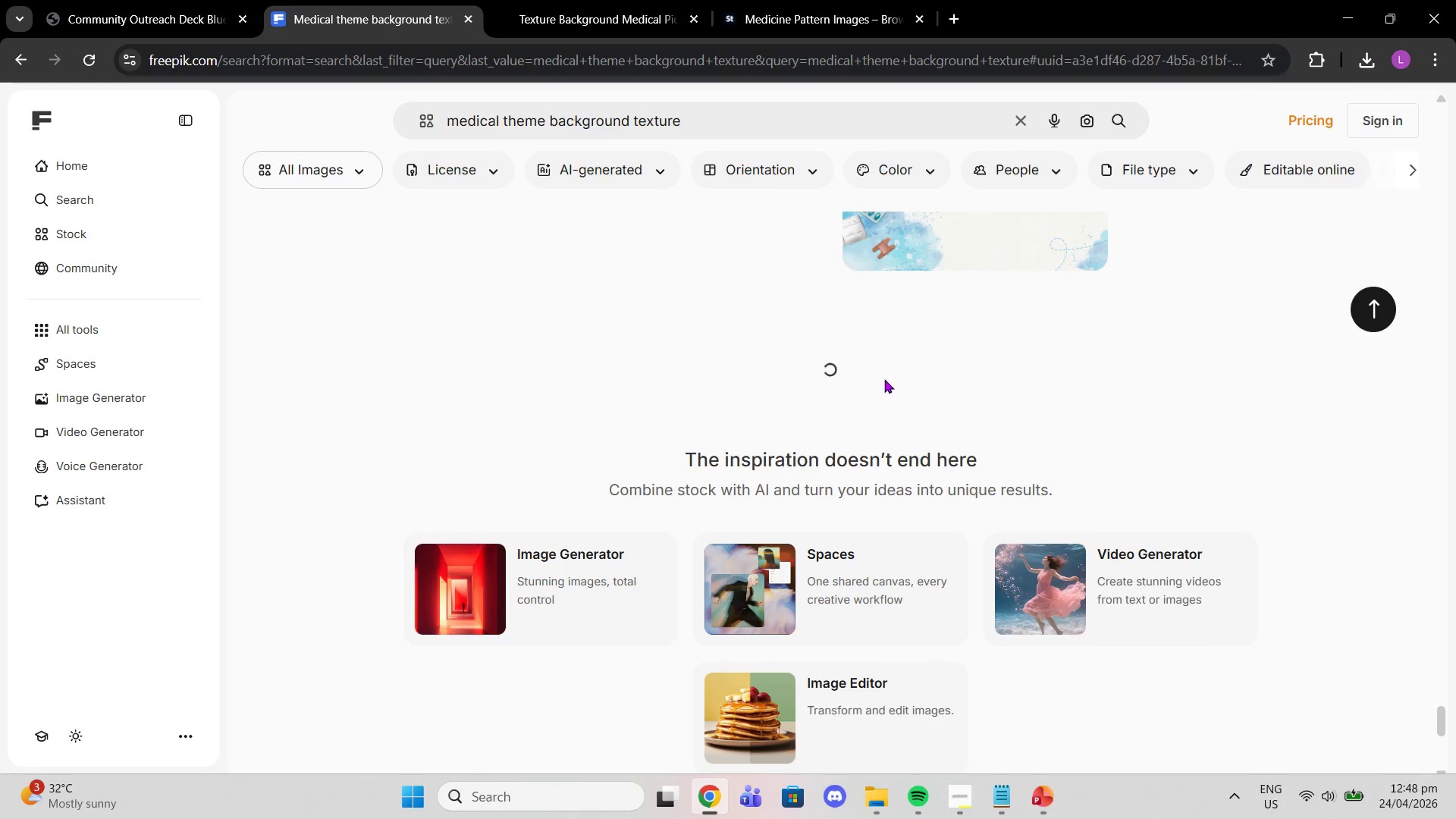 
mouse_move([908, 387])
 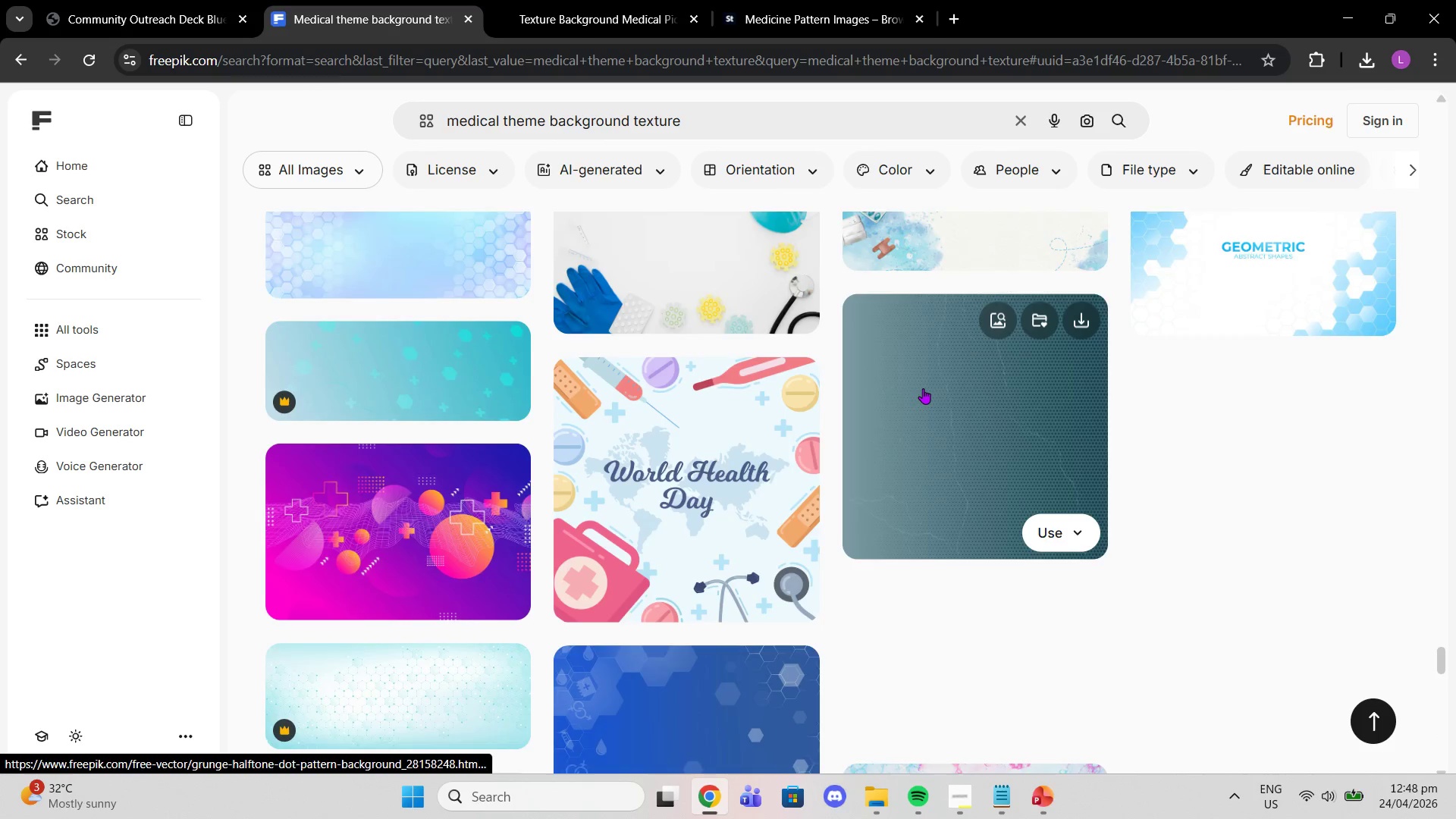 
scroll: coordinate [923, 388], scroll_direction: down, amount: 1.0
 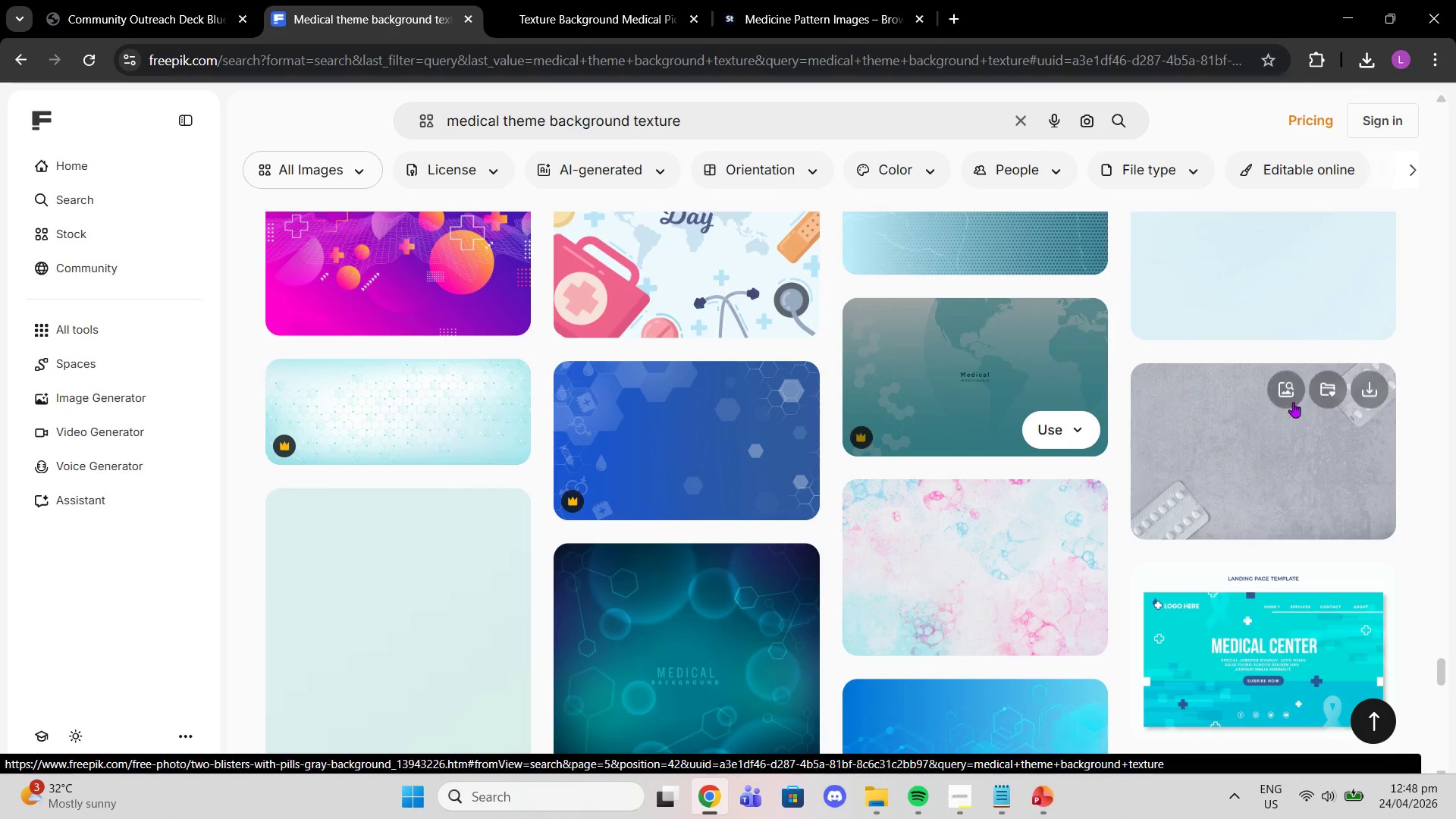 
left_click([1291, 433])
 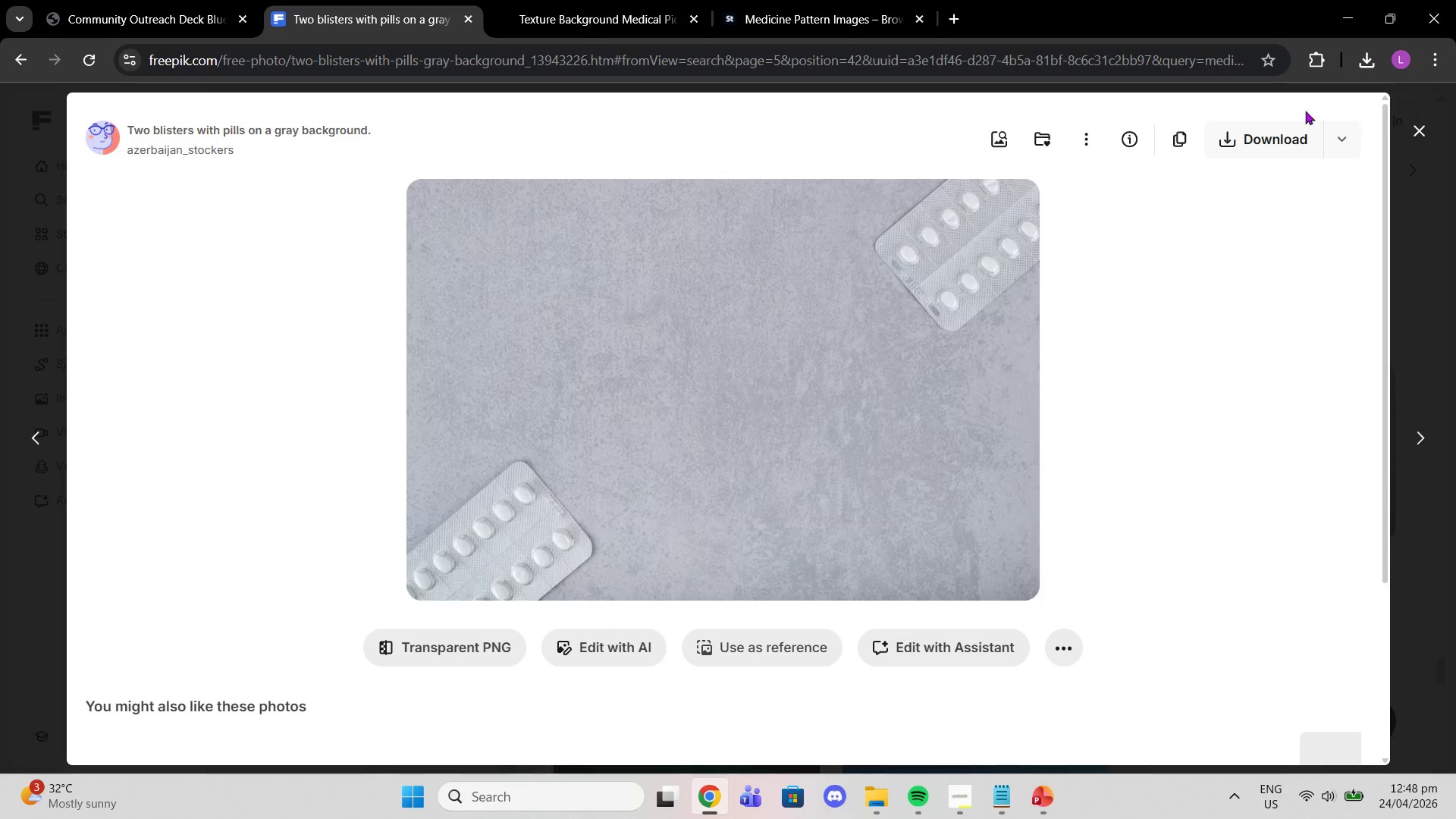 
left_click([1245, 148])
 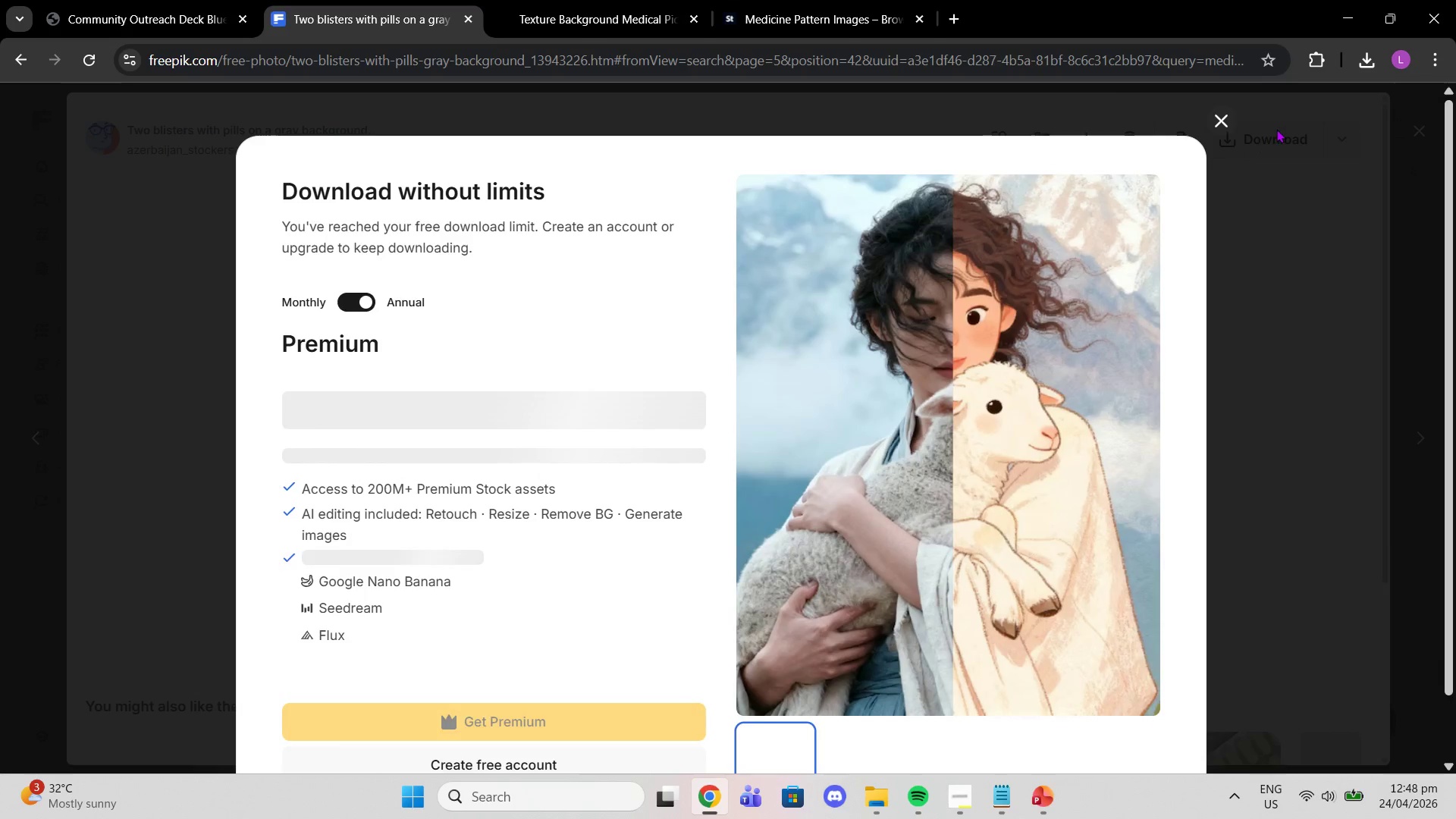 
left_click([1228, 118])
 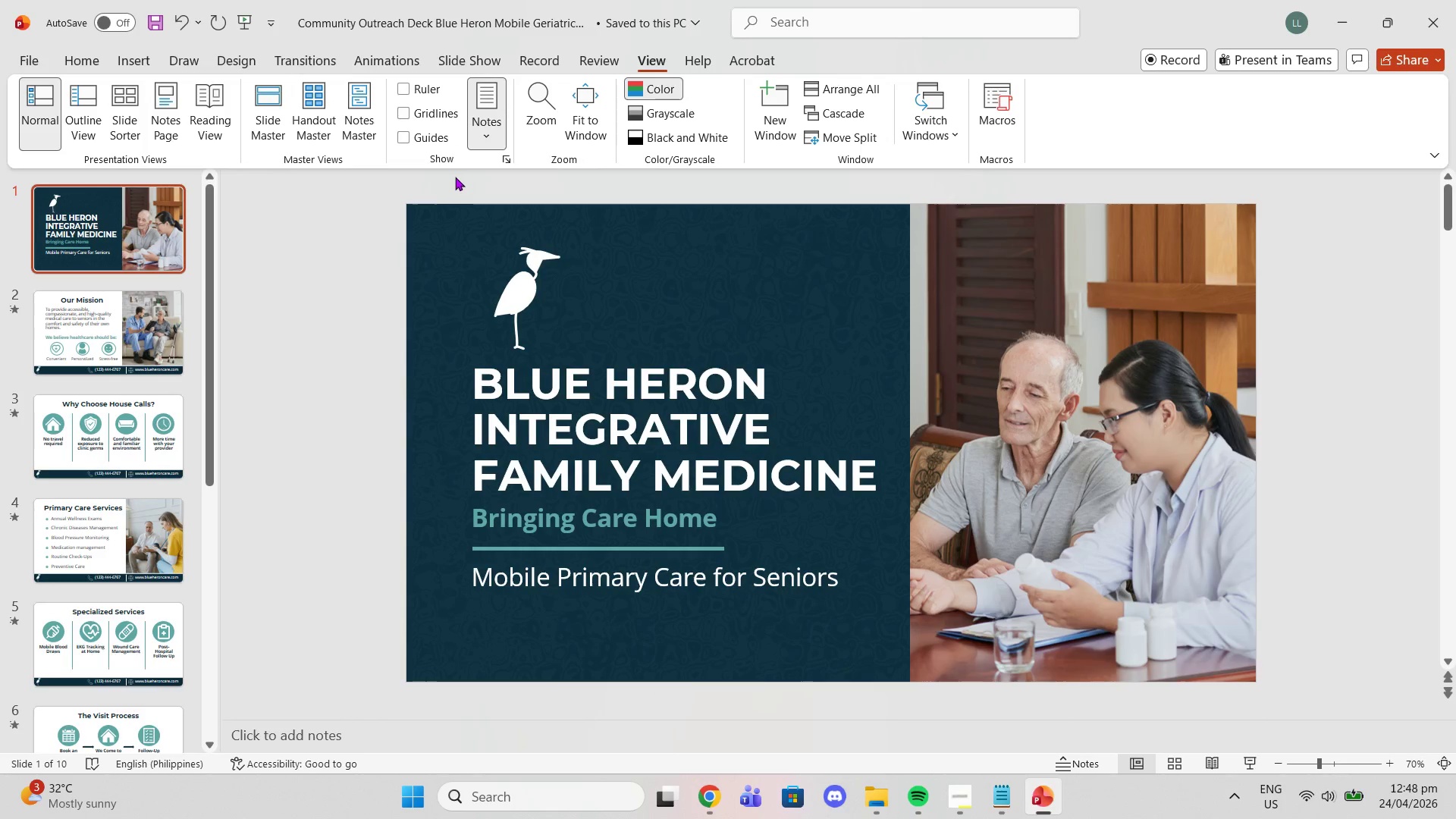 
wait(13.7)
 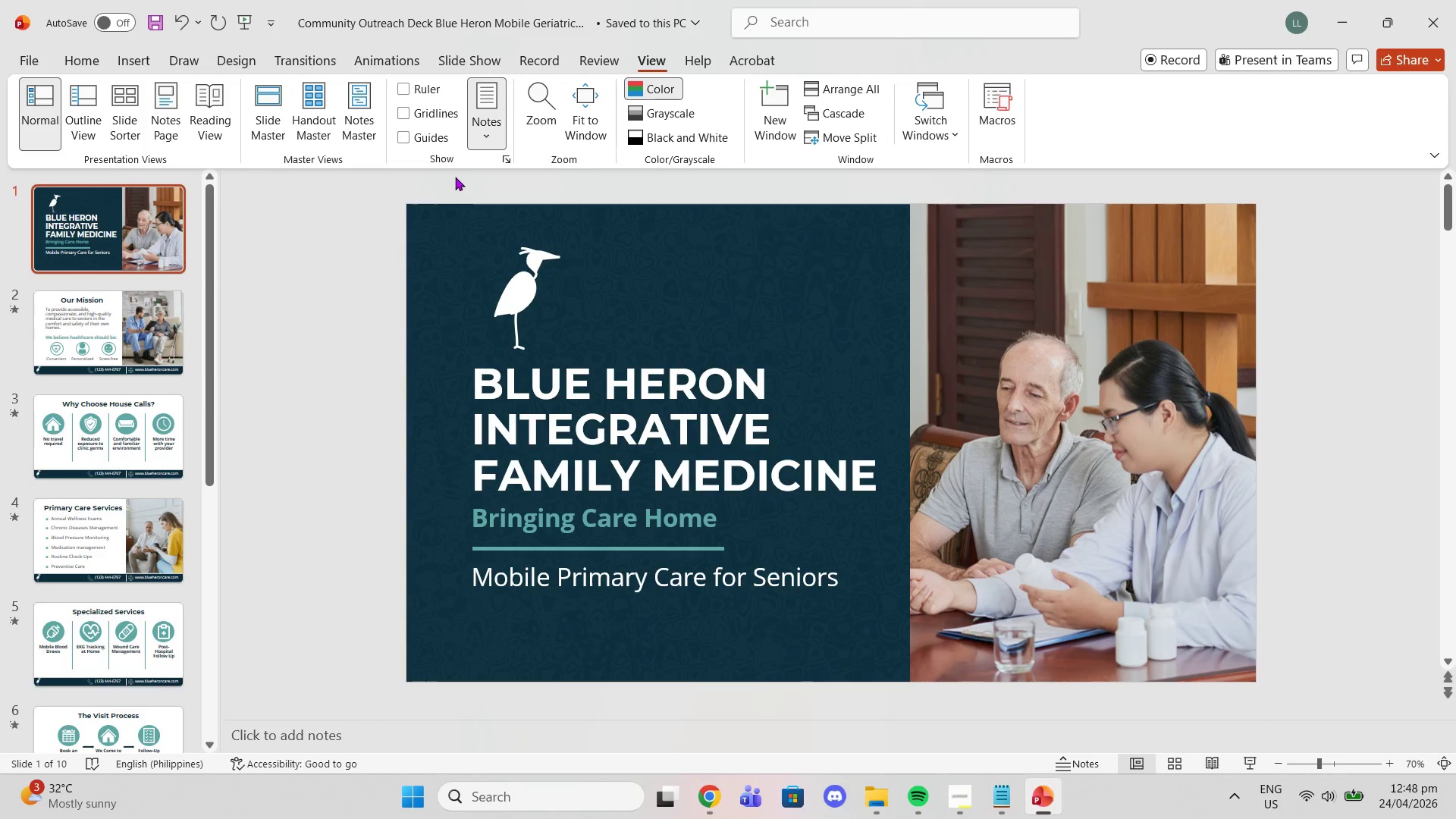 
left_click([466, 230])
 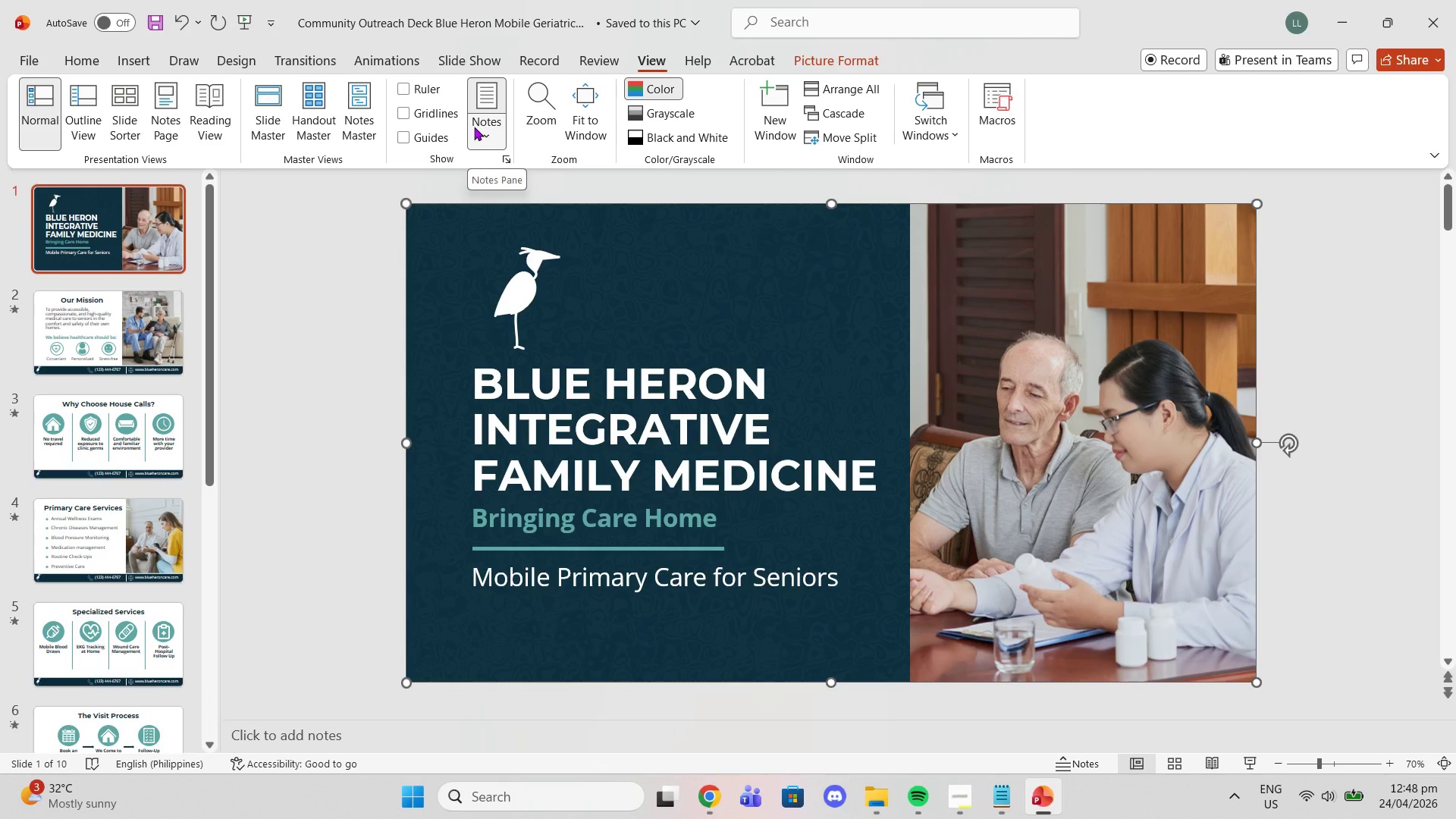 
wait(9.89)
 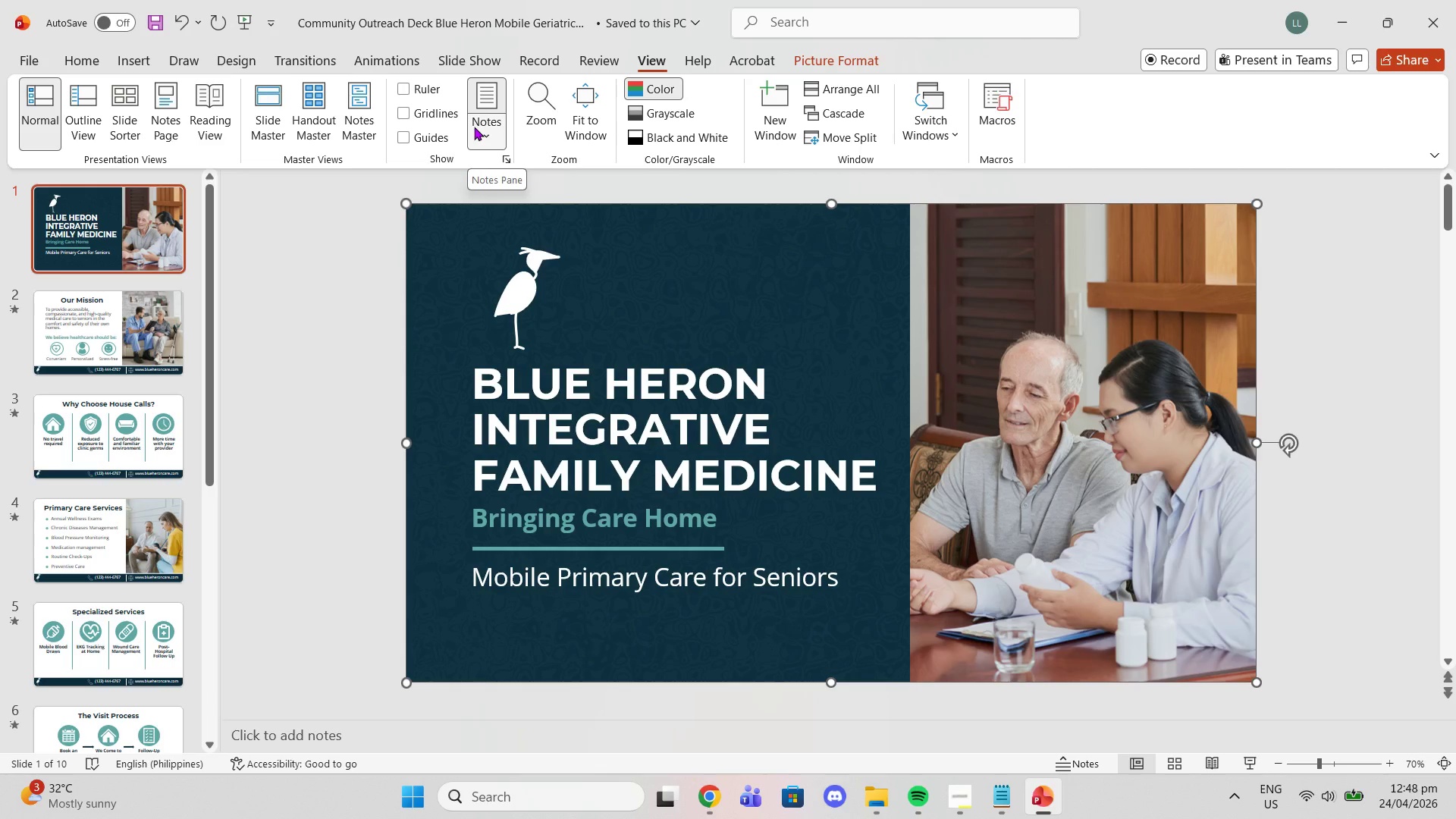 
scroll: coordinate [520, 57], scroll_direction: down, amount: 1.0
 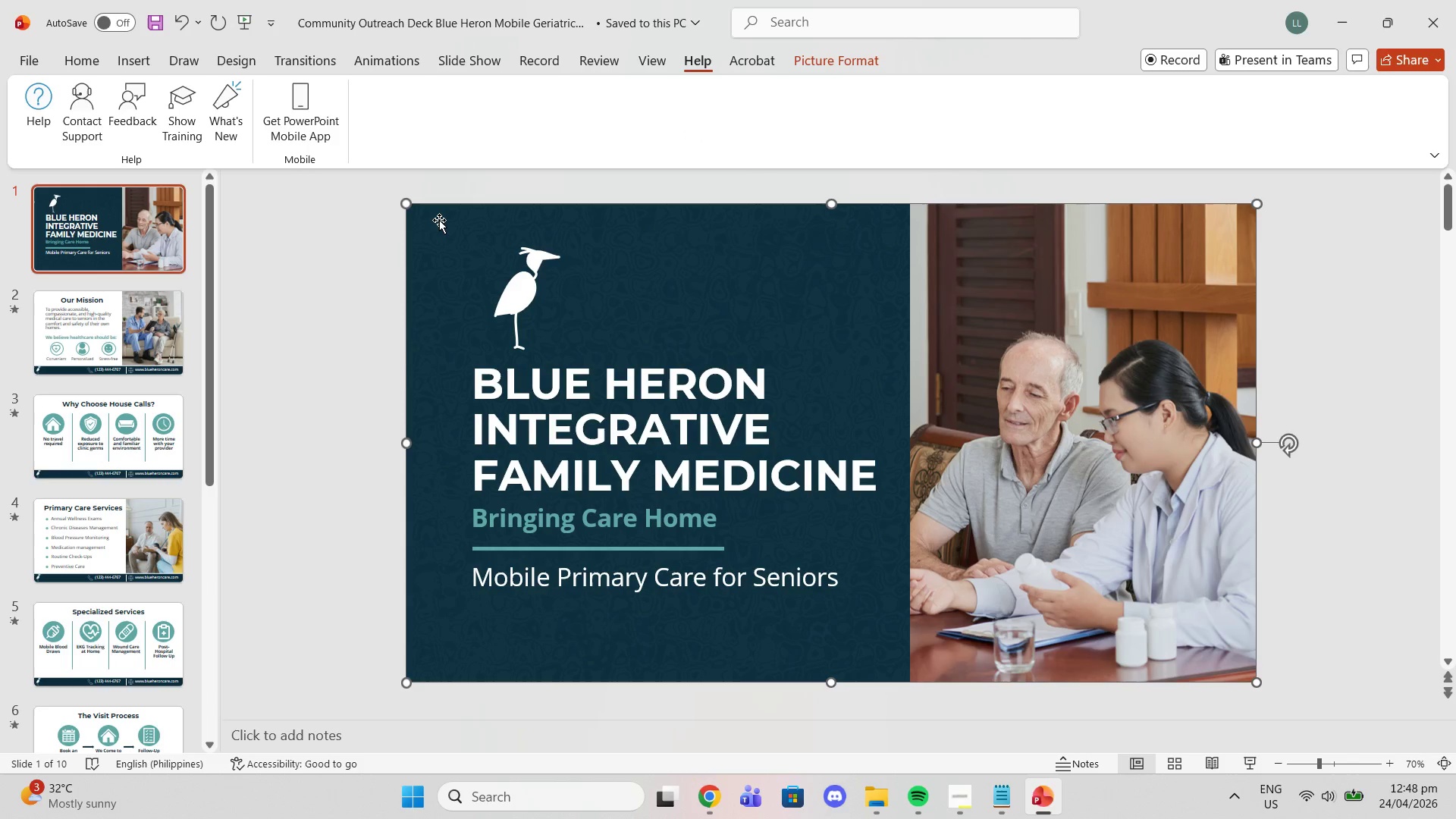 
left_click([436, 220])
 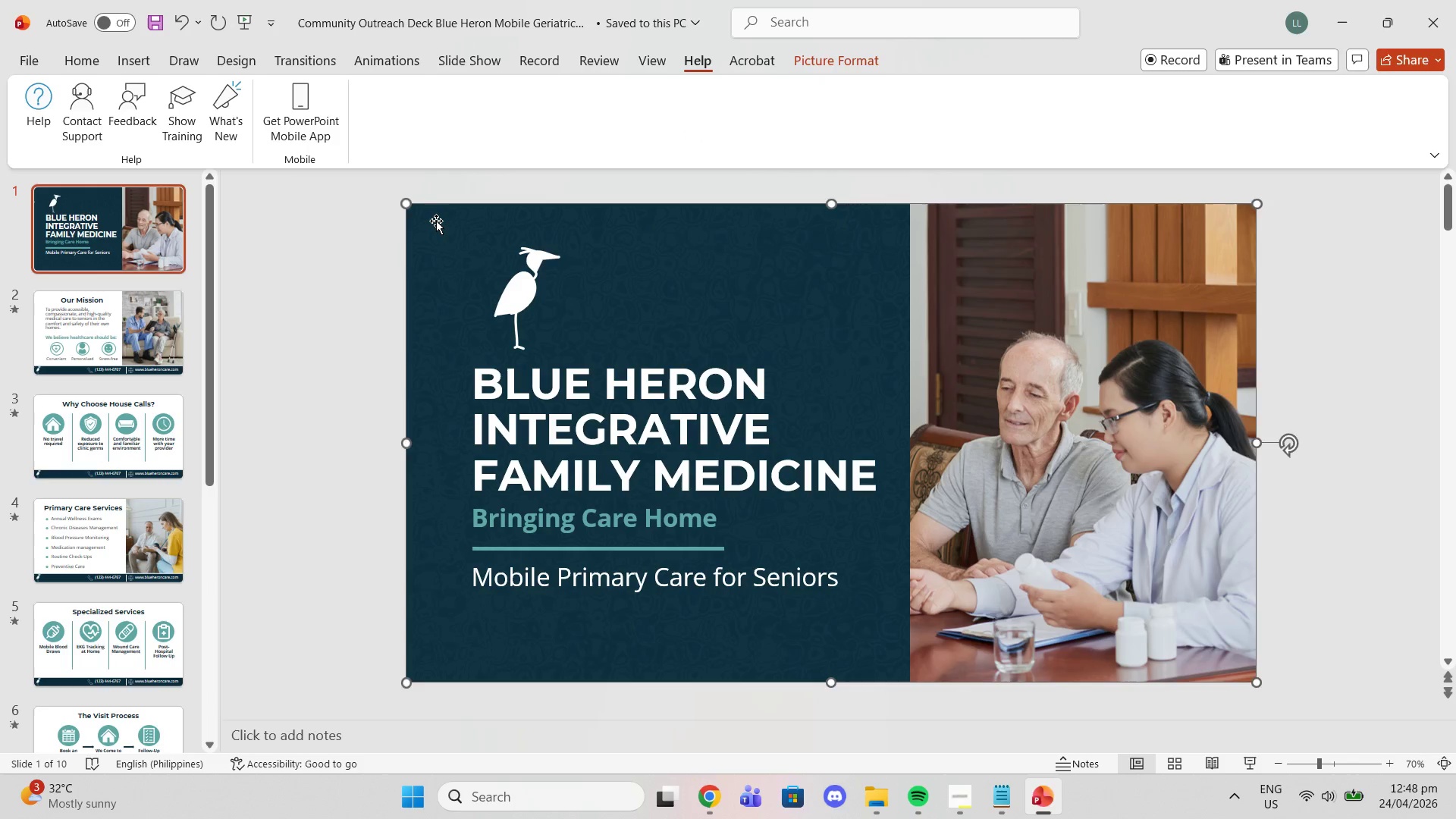 
key(Delete)
 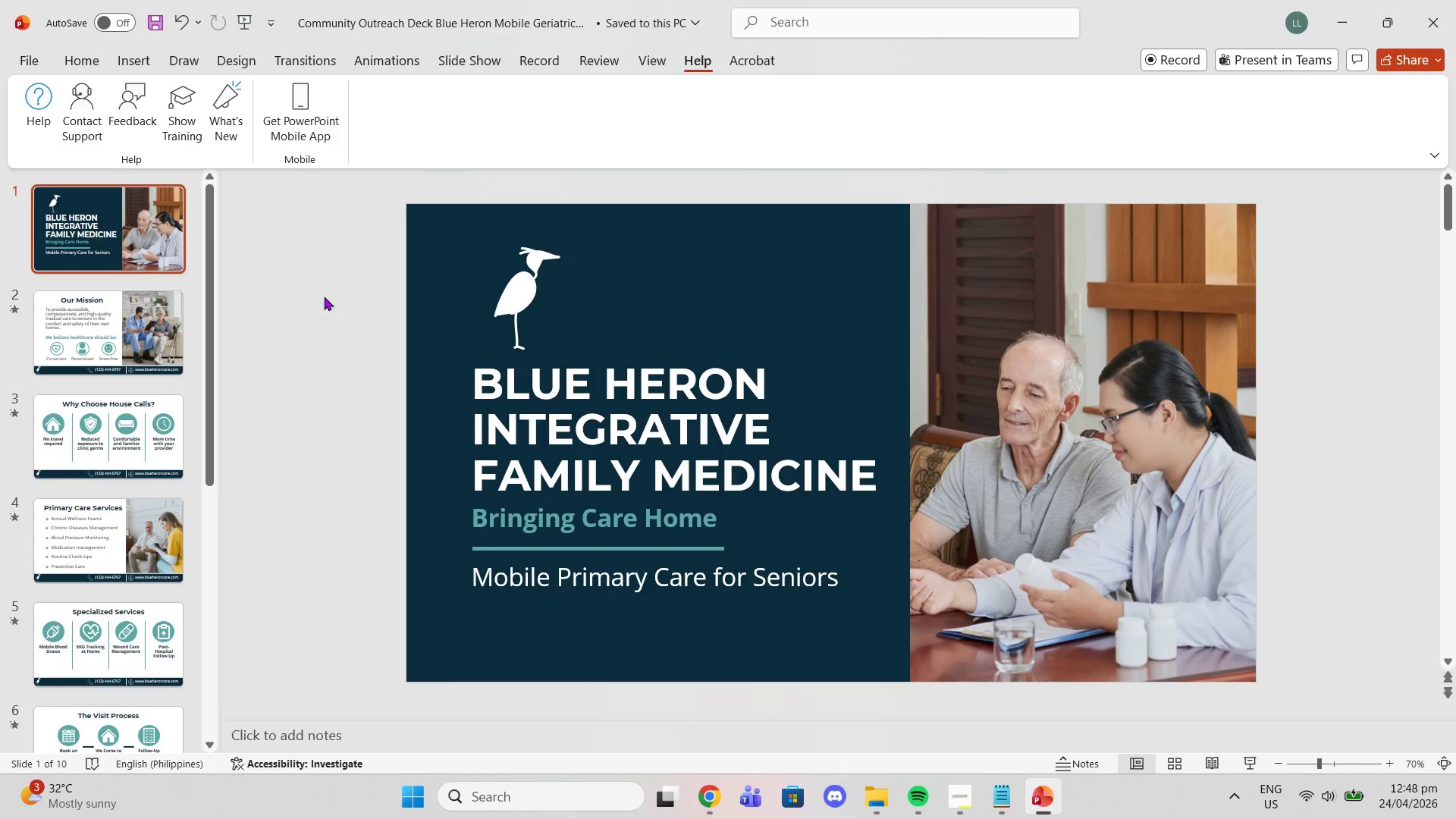 
scroll: coordinate [278, 557], scroll_direction: down, amount: 13.0
 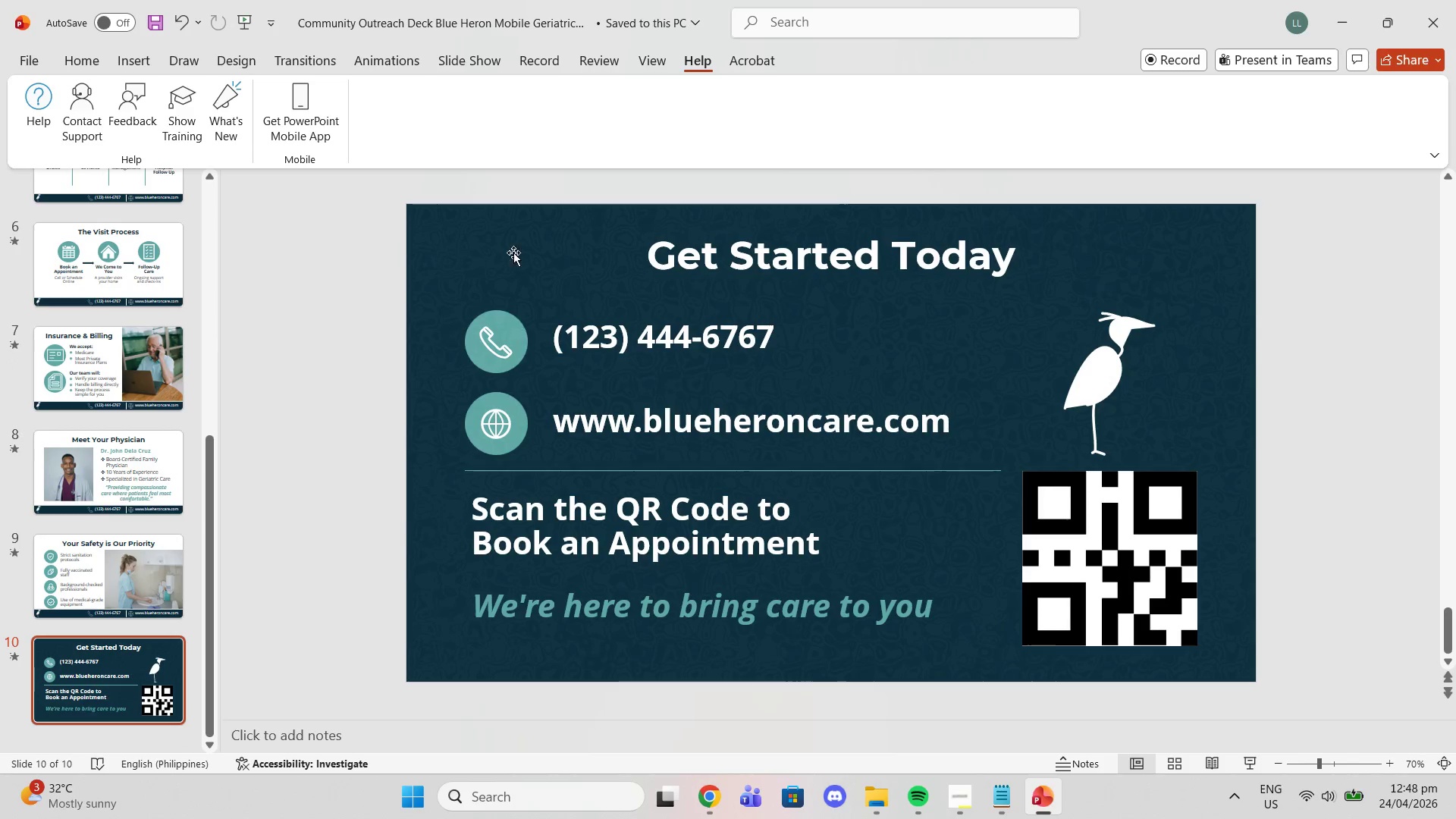 
left_click([511, 244])
 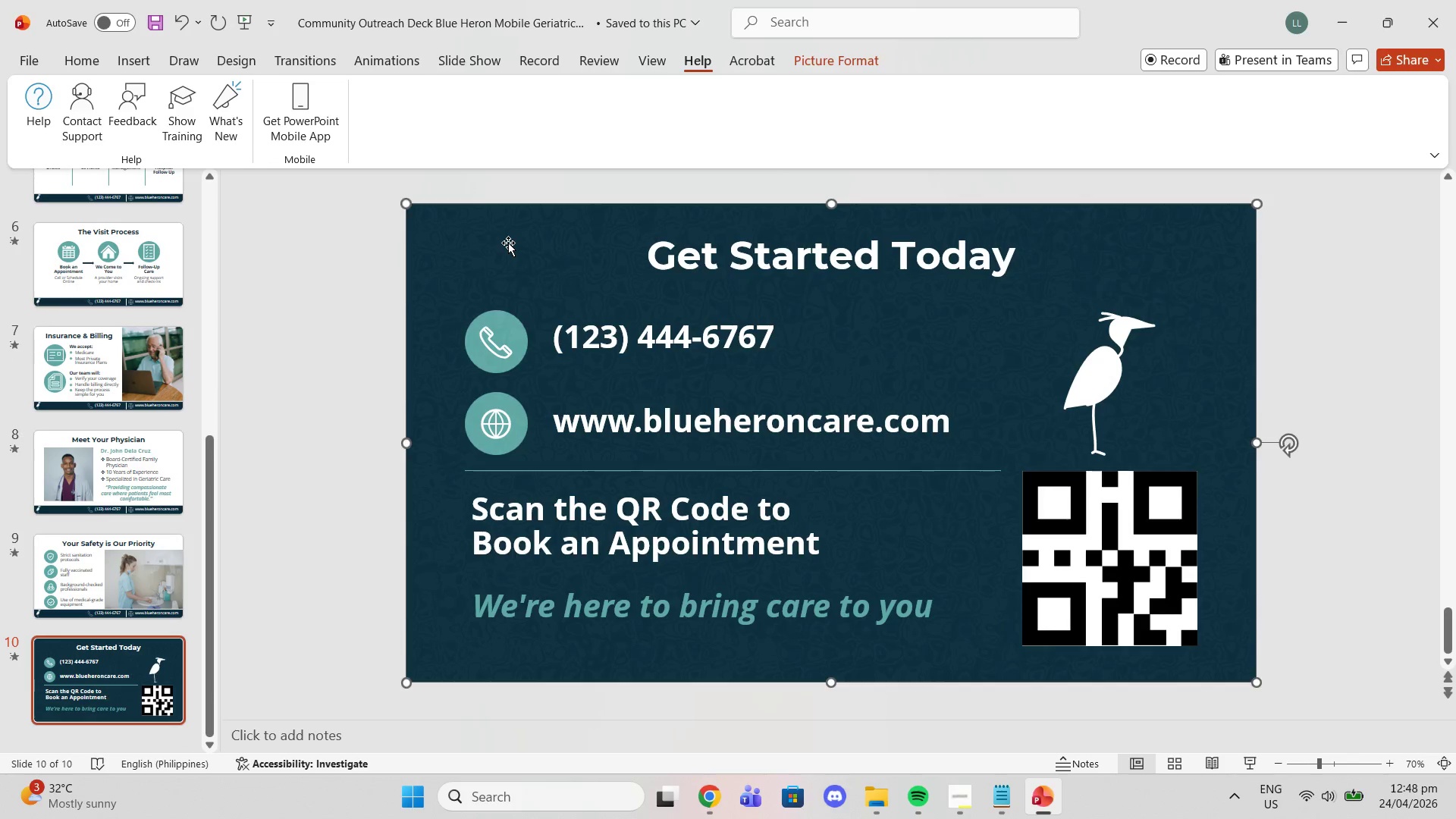 
key(Delete)
 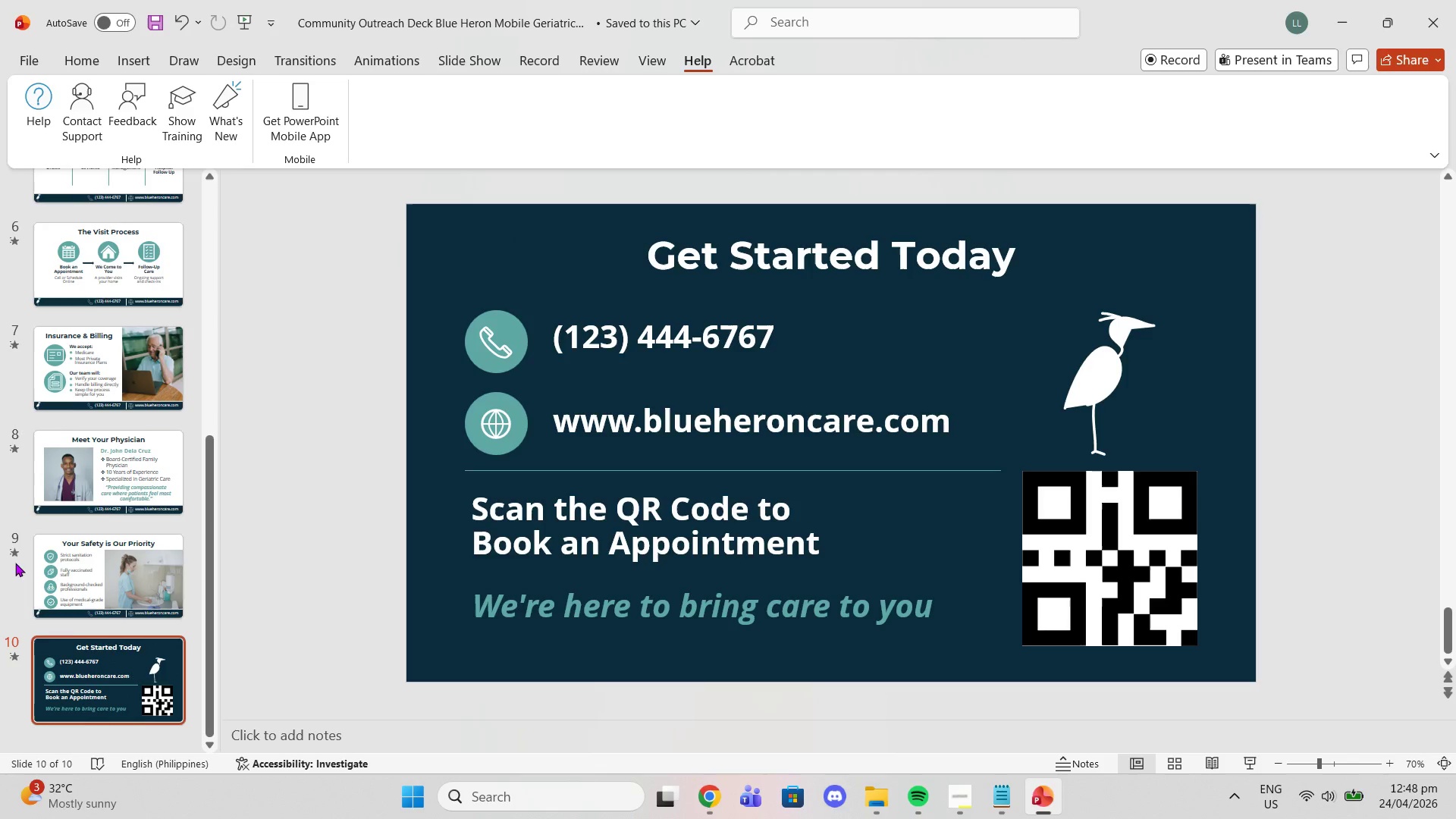 
scroll: coordinate [89, 425], scroll_direction: up, amount: 15.0
 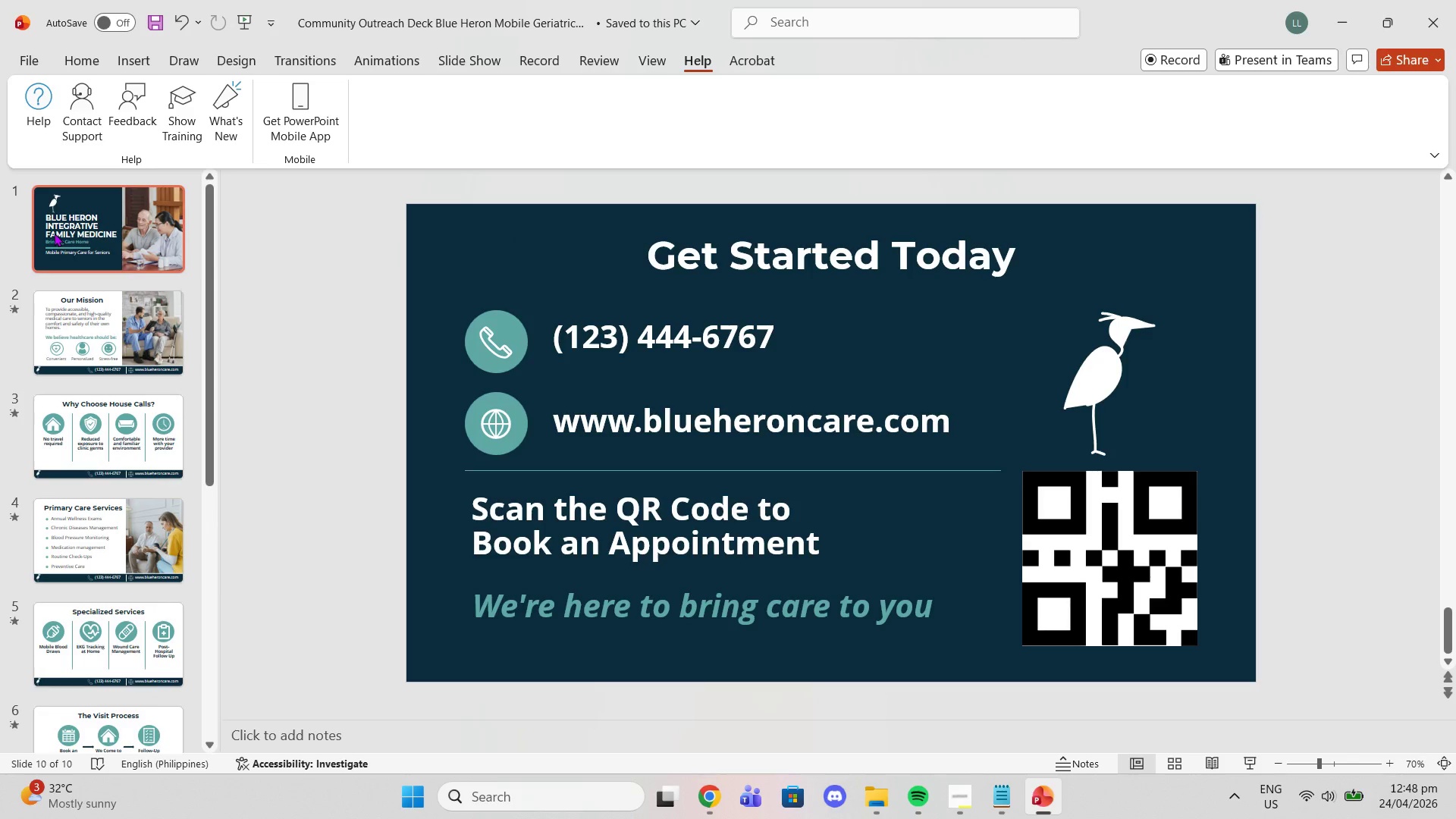 
left_click([54, 233])
 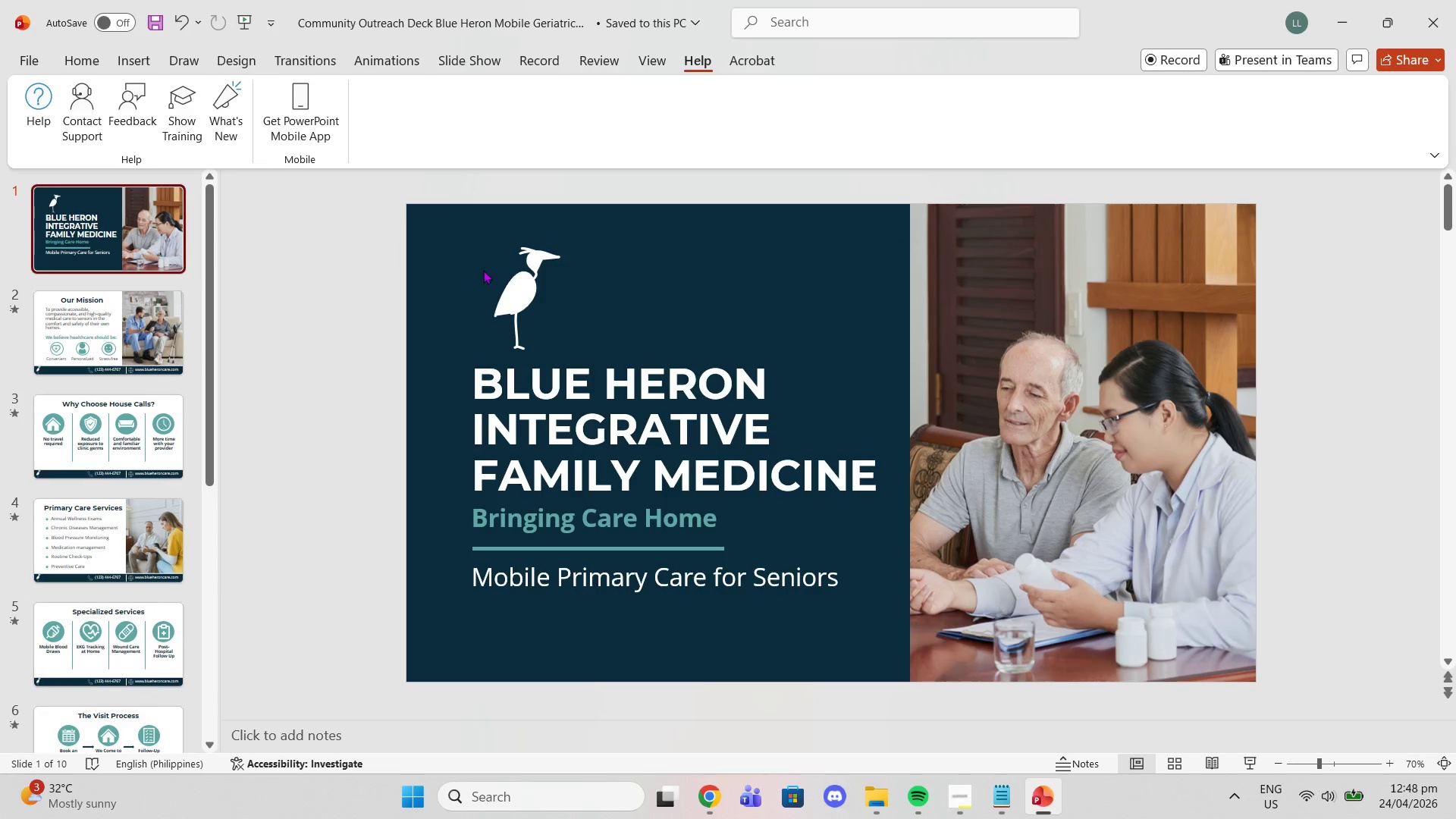 
left_click([467, 265])
 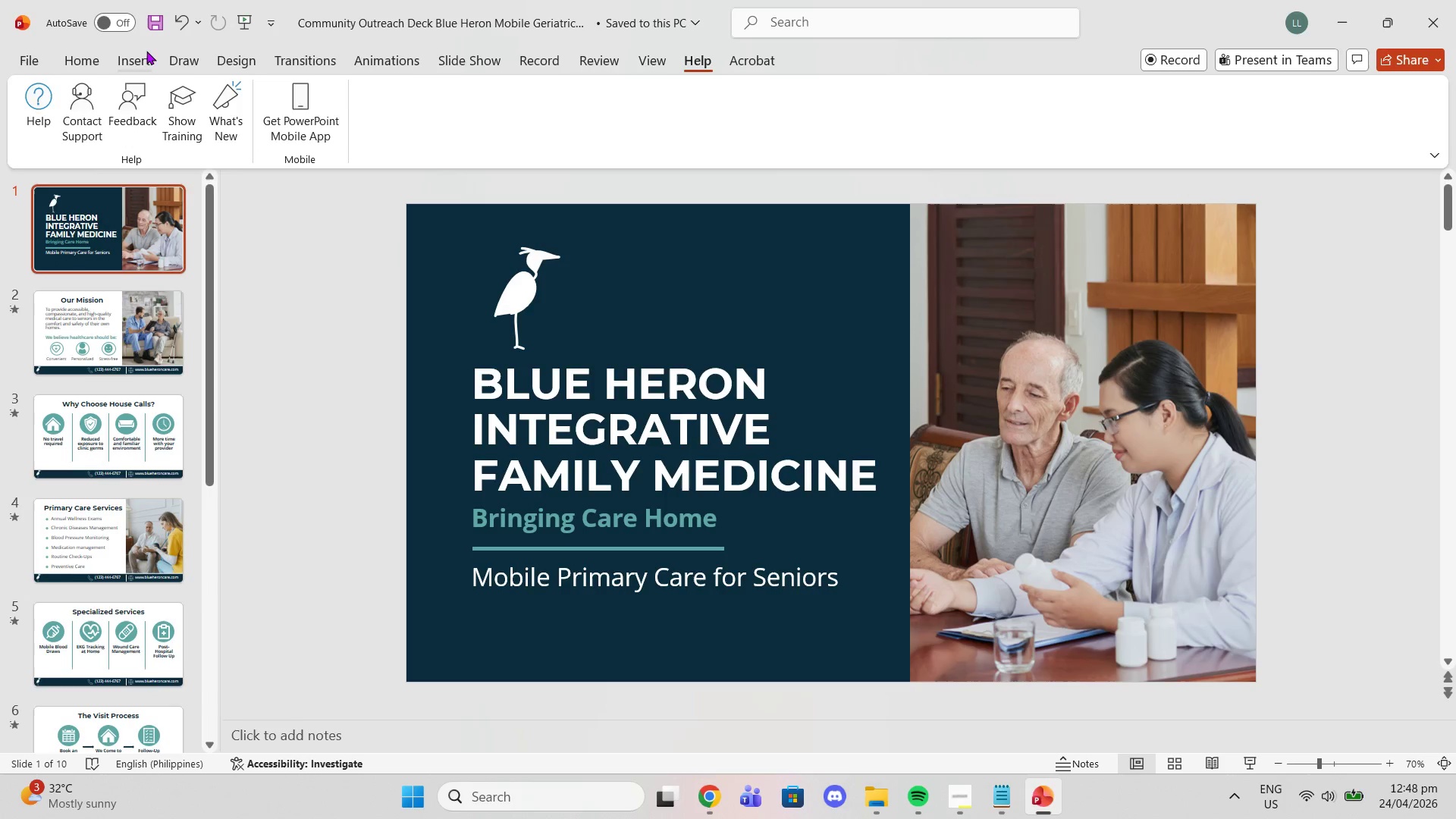 
left_click([146, 51])
 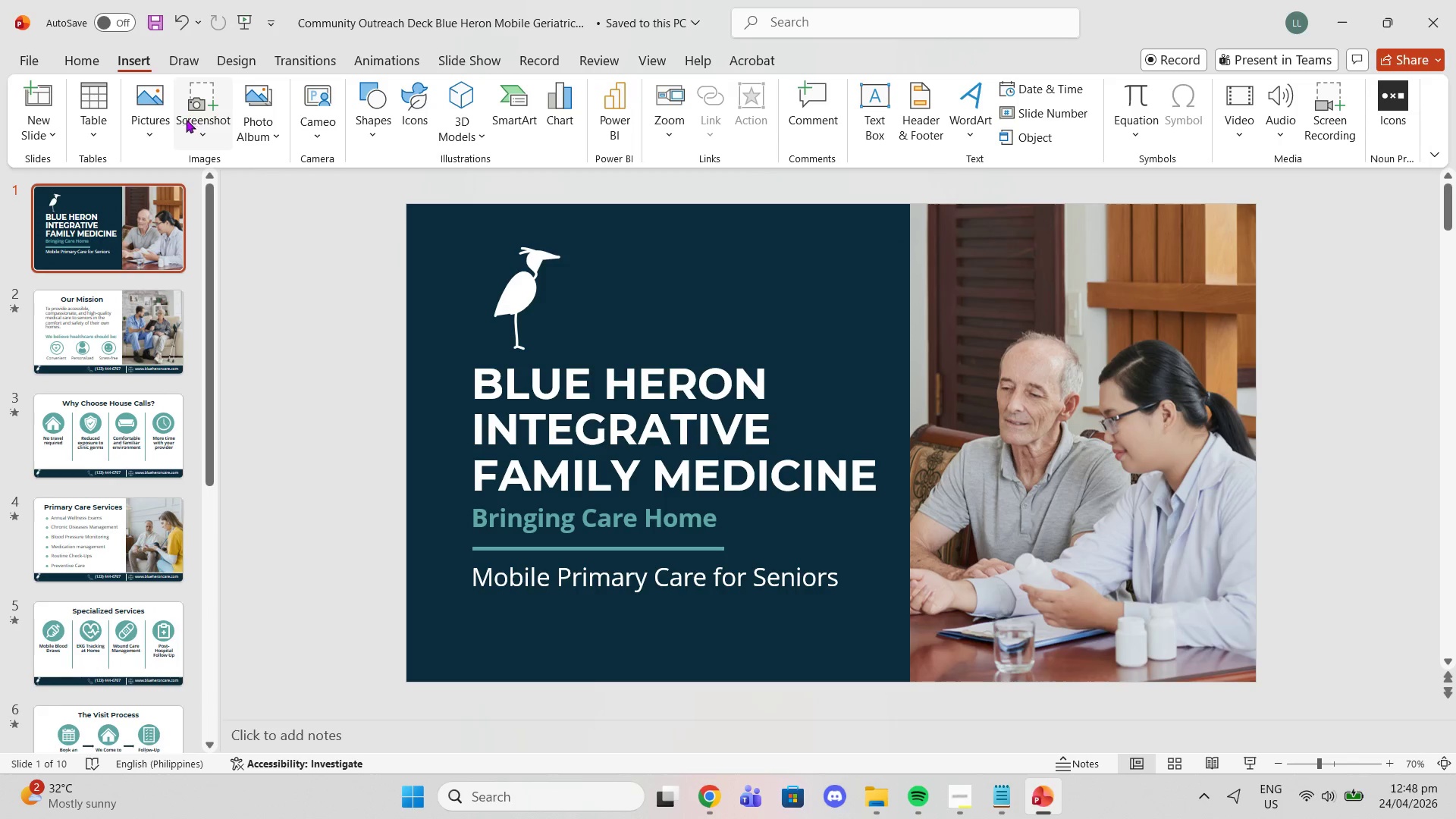 
left_click([157, 130])
 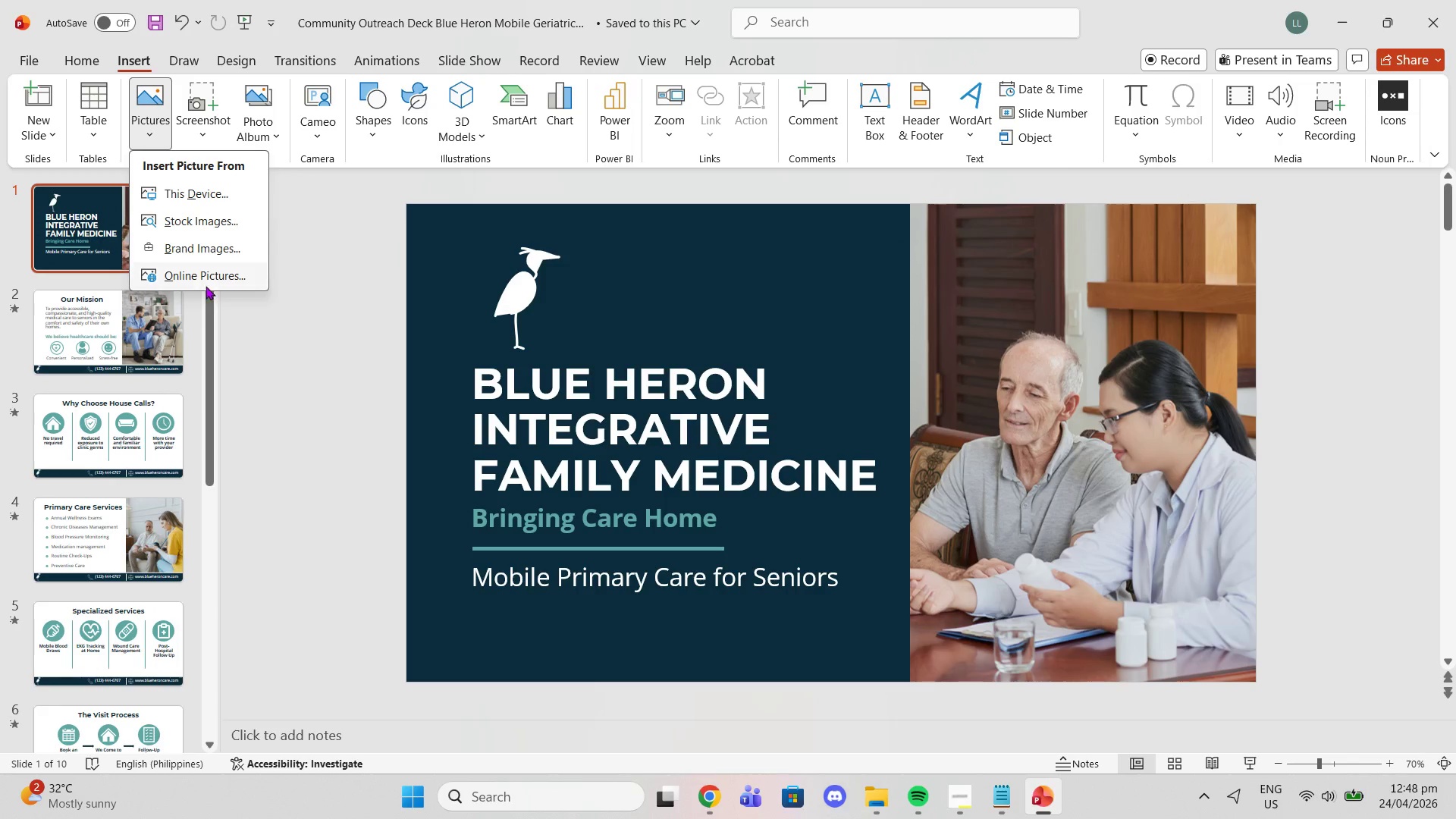 
left_click([198, 275])
 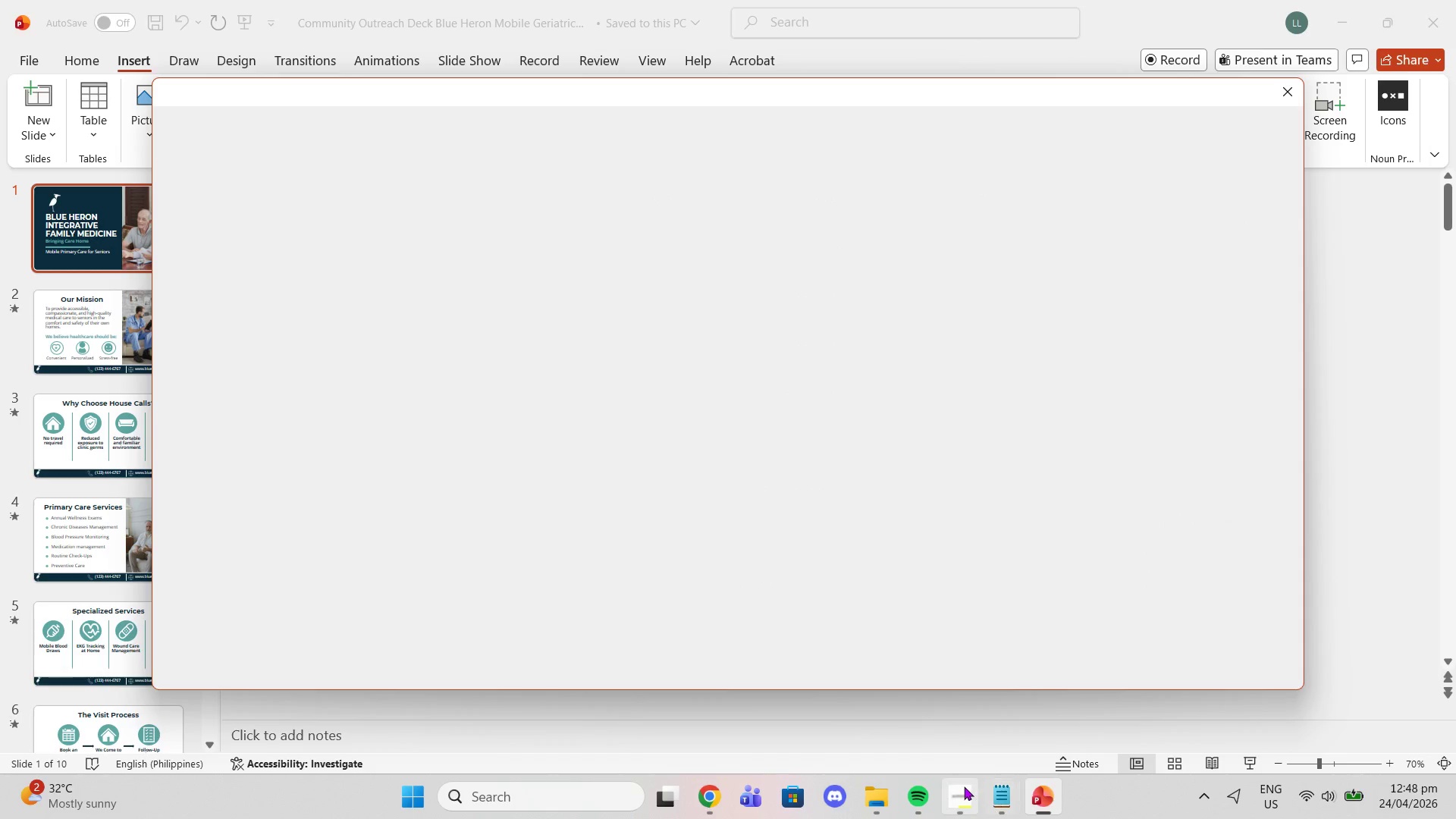 
left_click([962, 786])